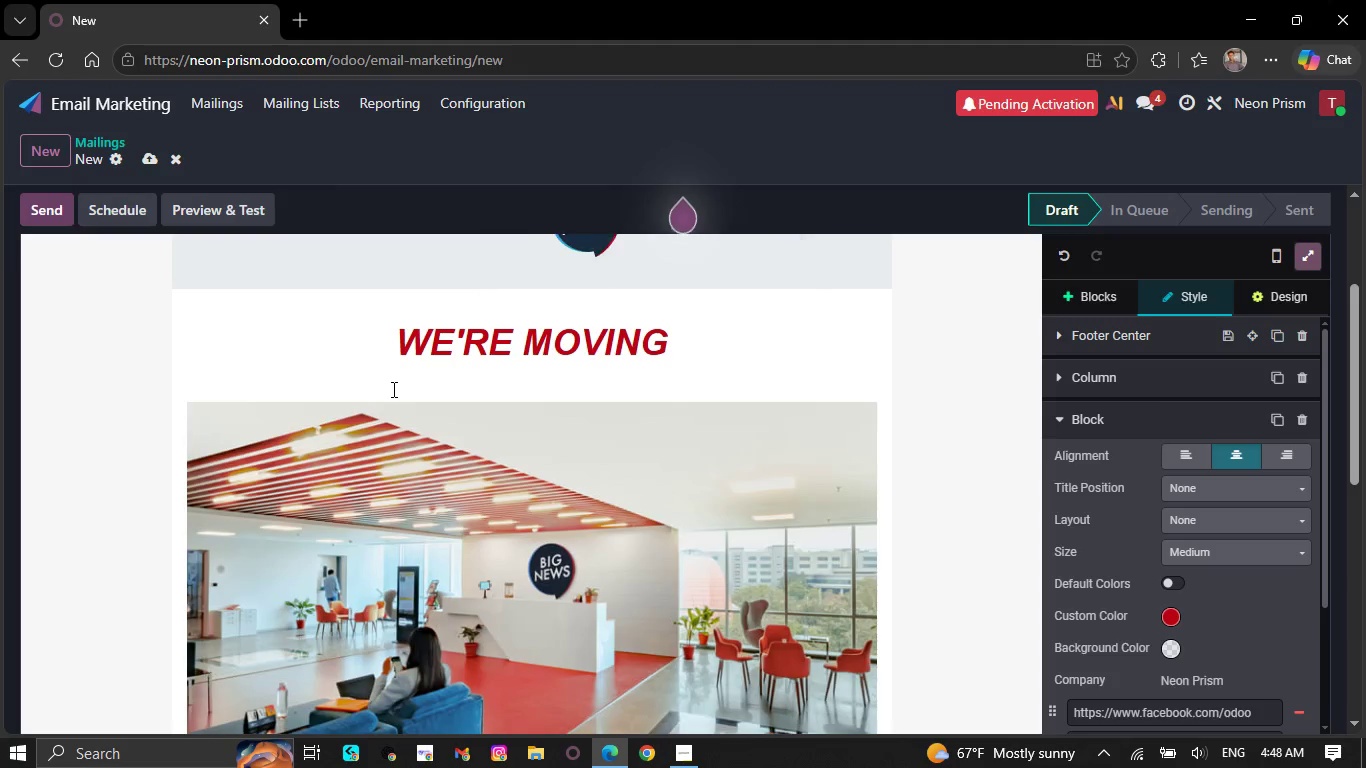 
key(Space)
 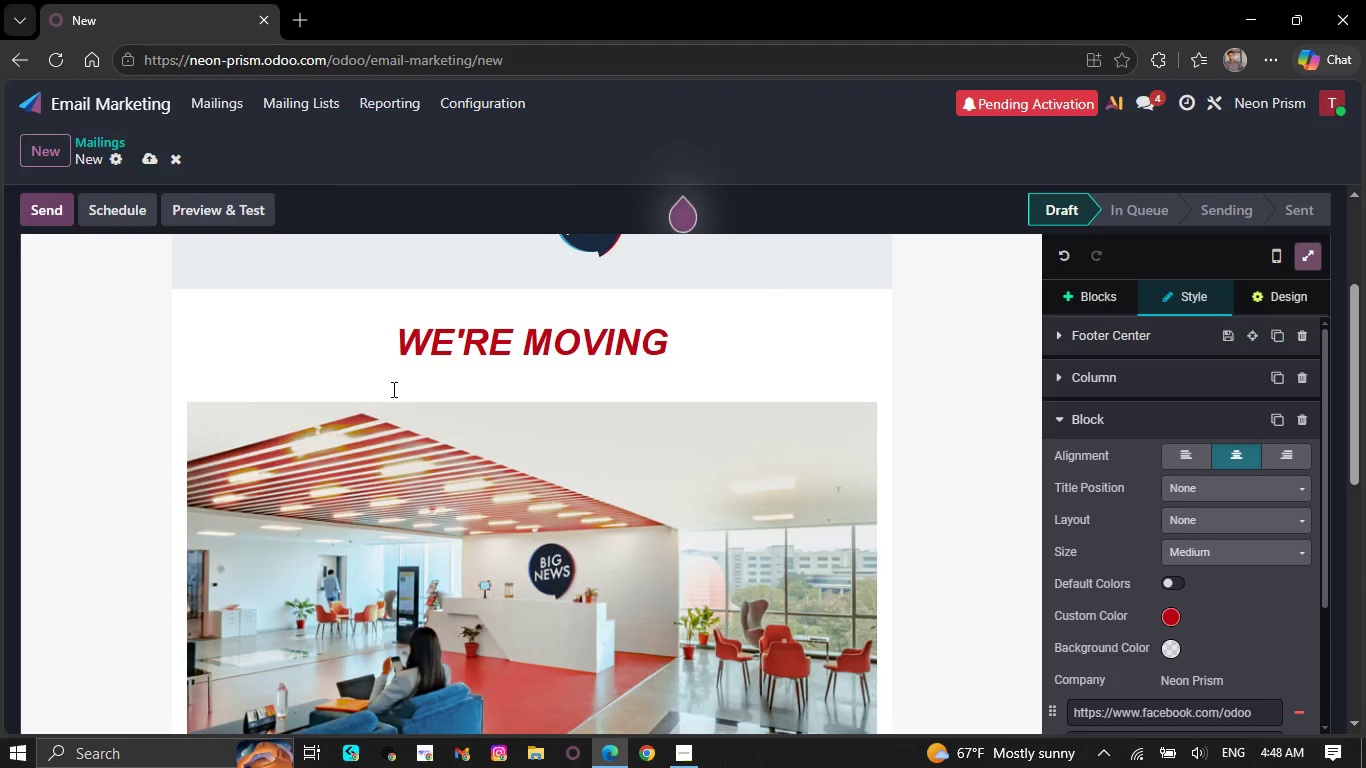 
key(Space)
 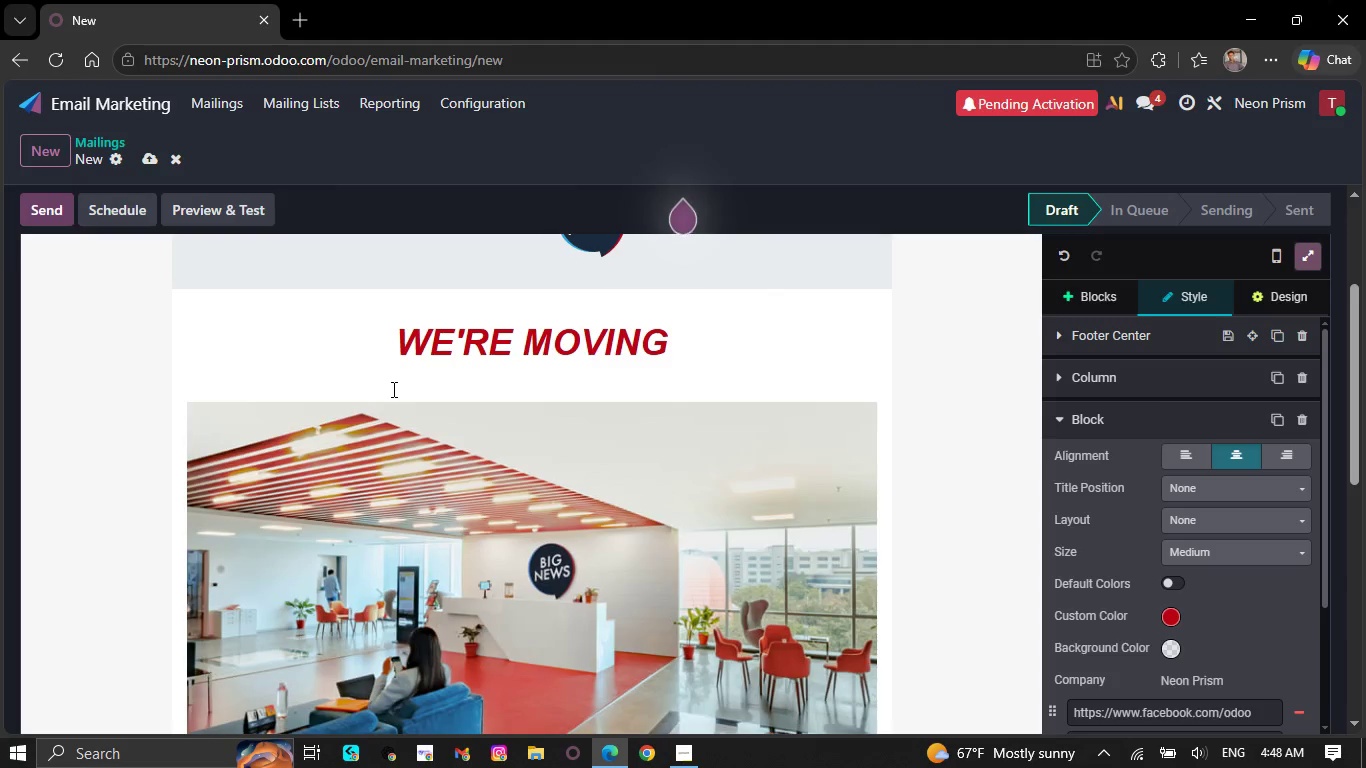 
key(Space)
 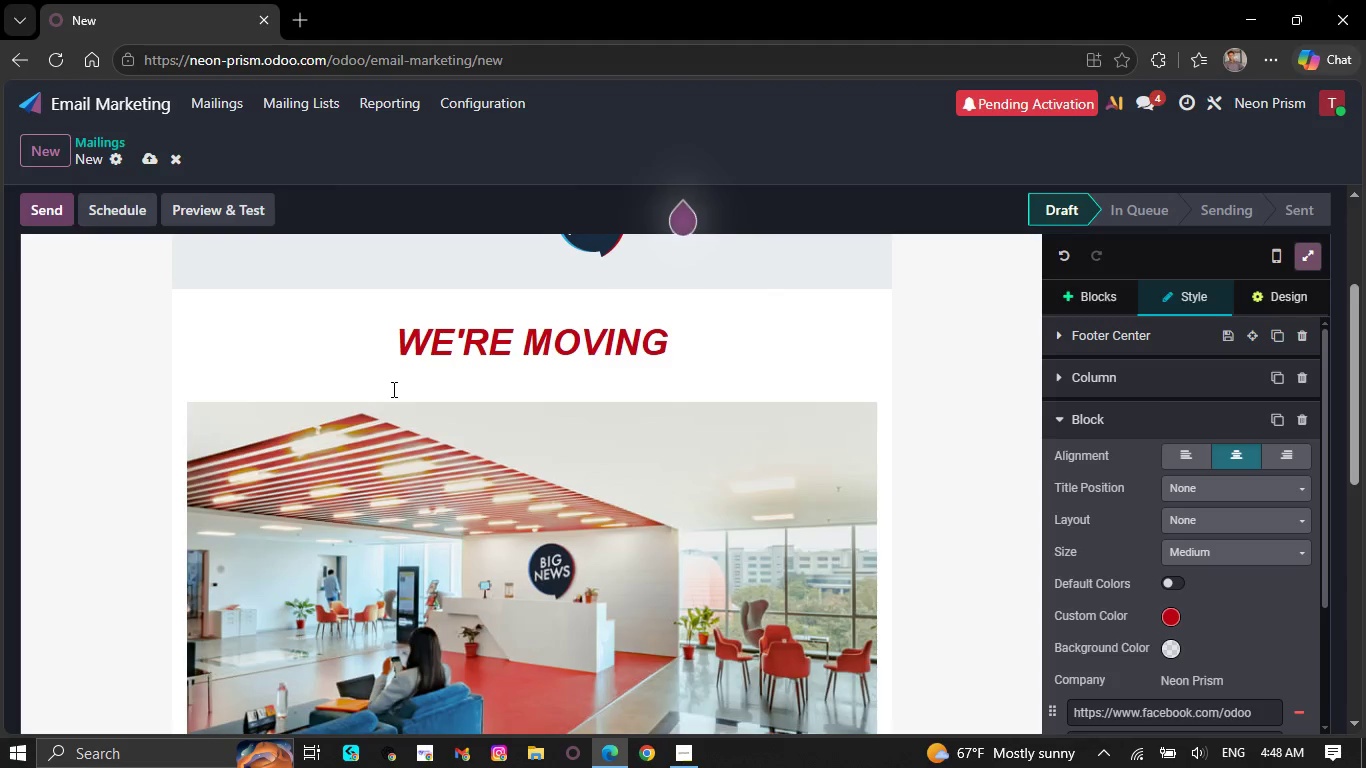 
key(Space)
 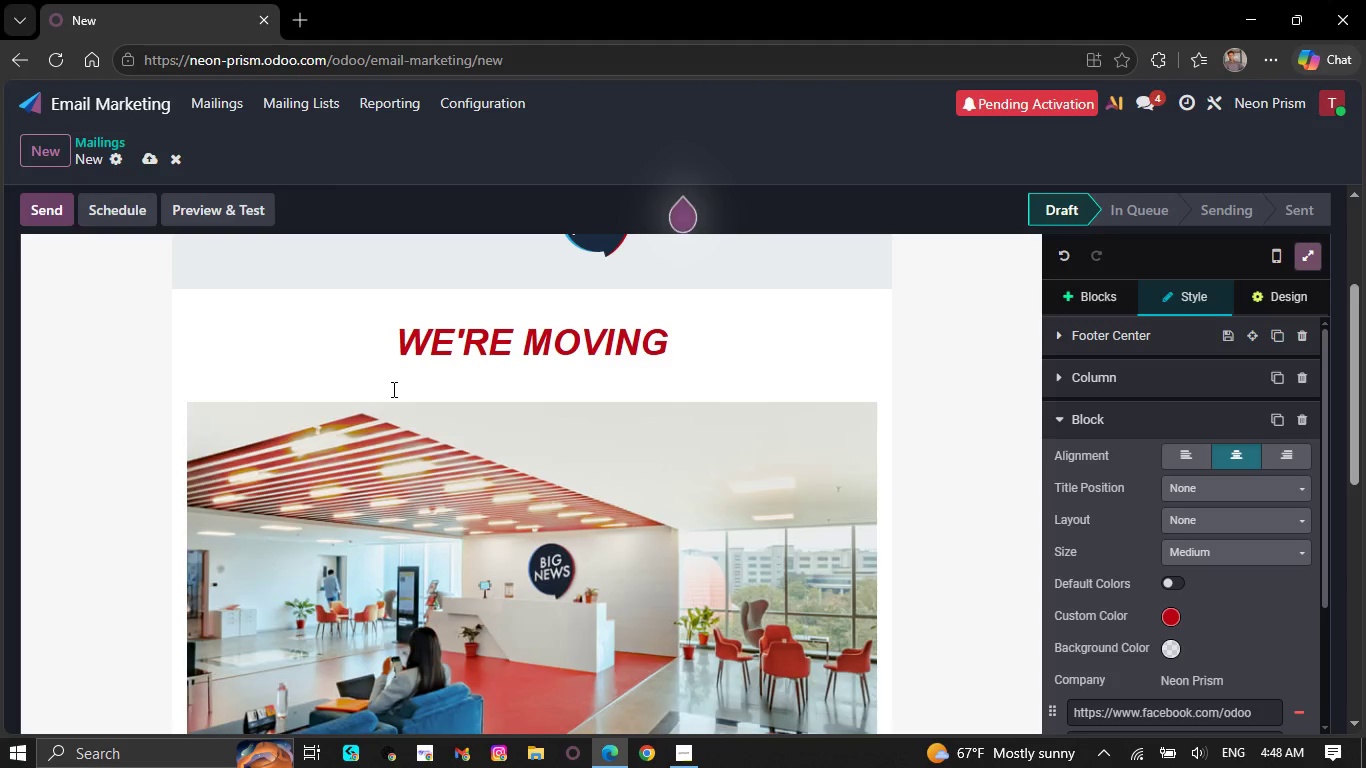 
wait(45.64)
 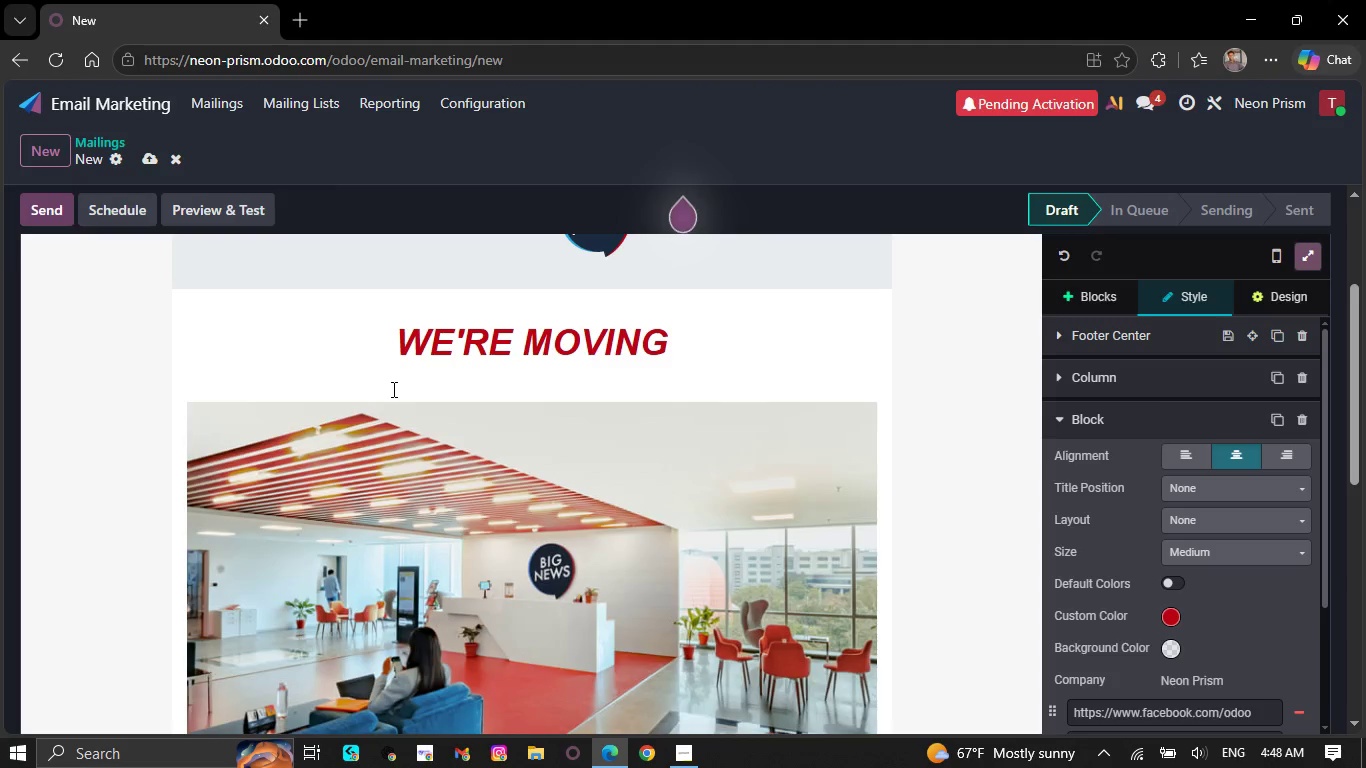 
left_click([924, 379])
 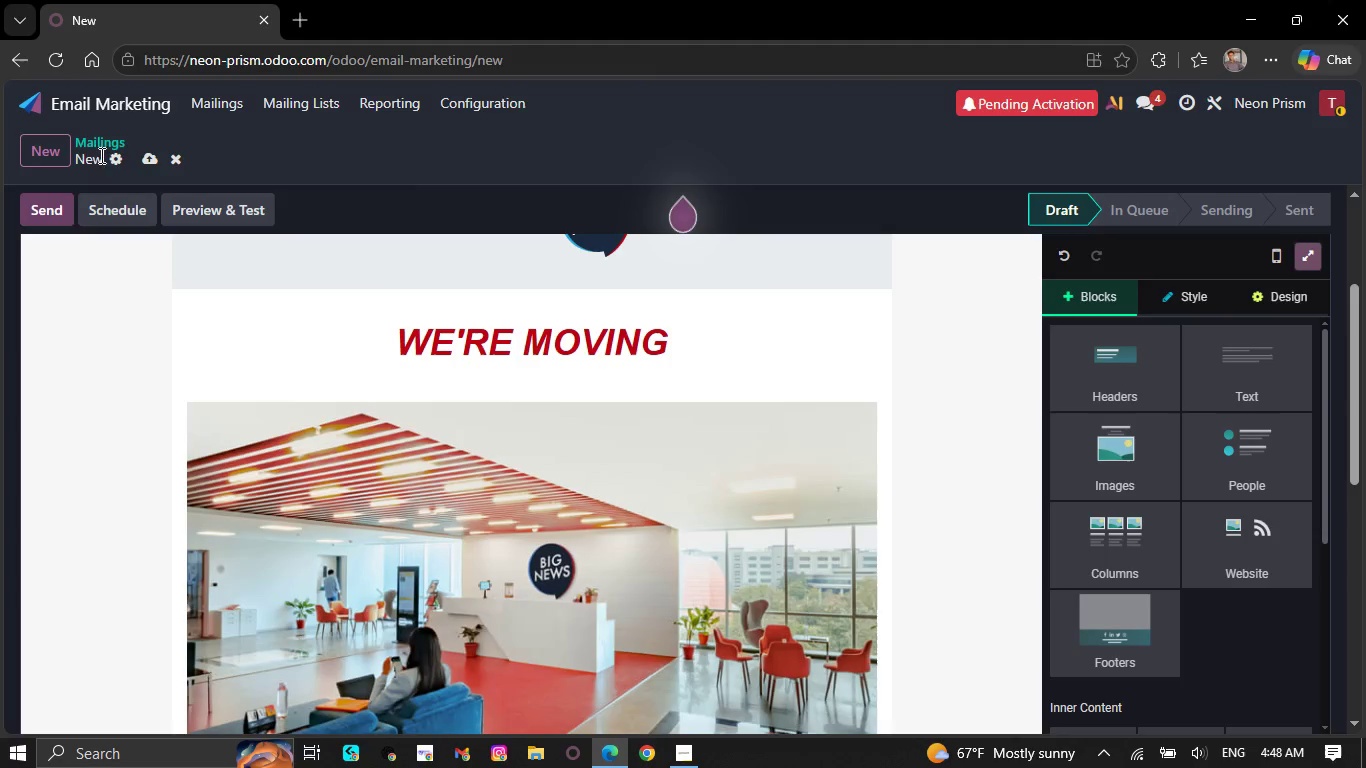 
left_click([45, 147])
 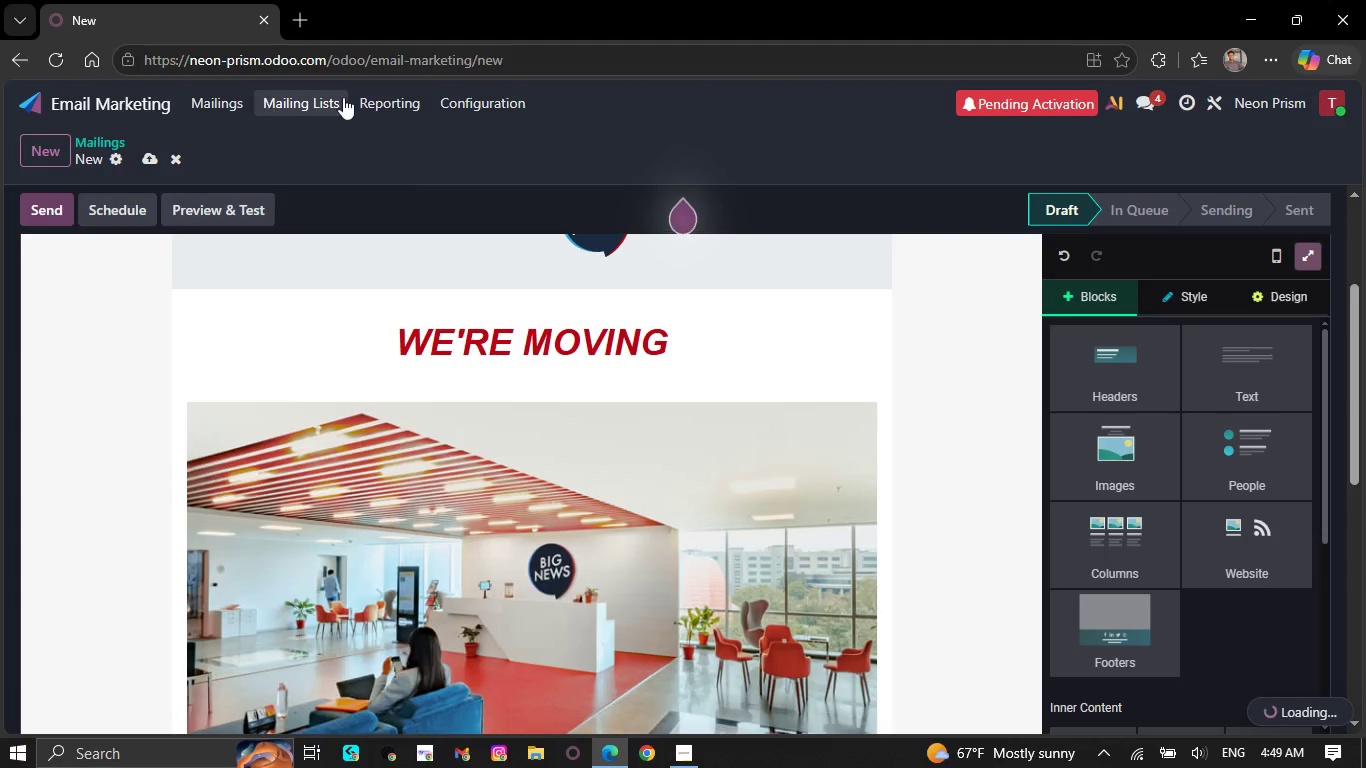 
left_click([325, 102])
 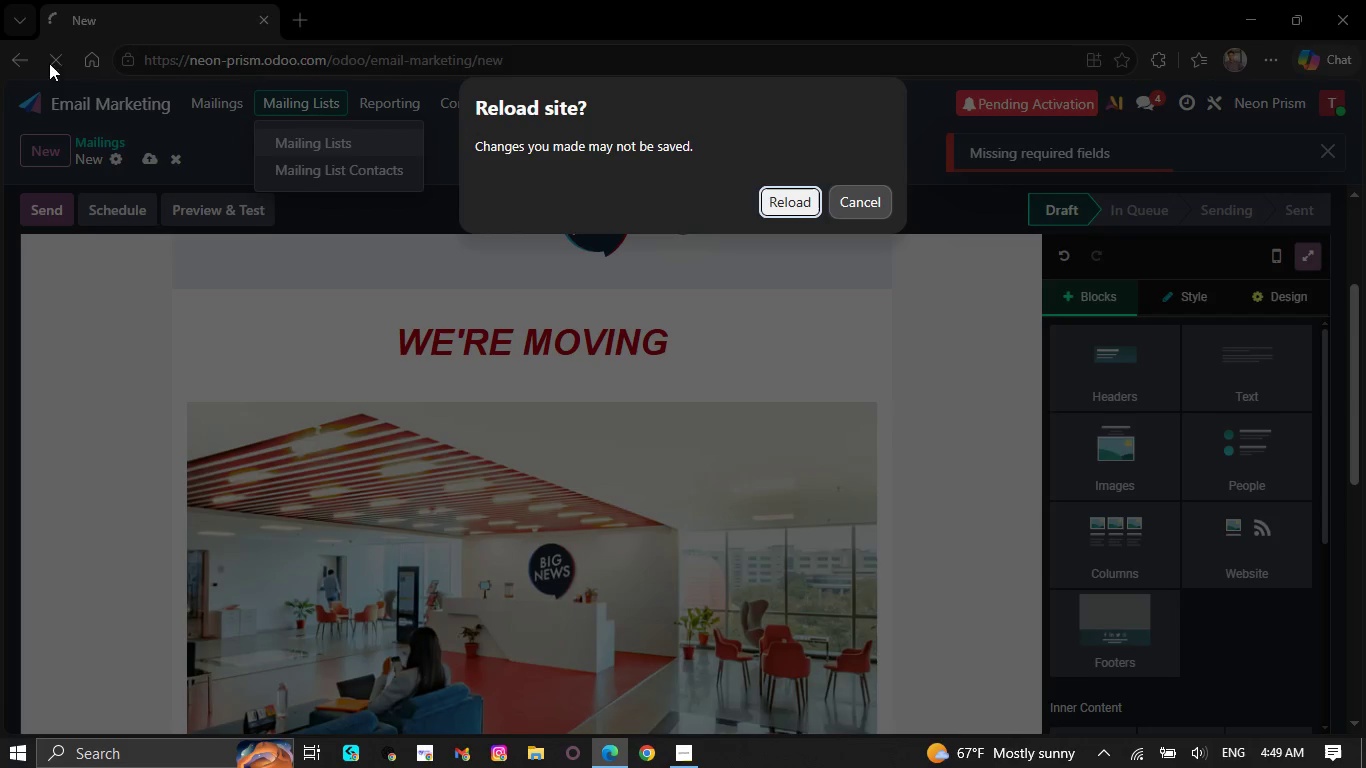 
wait(5.62)
 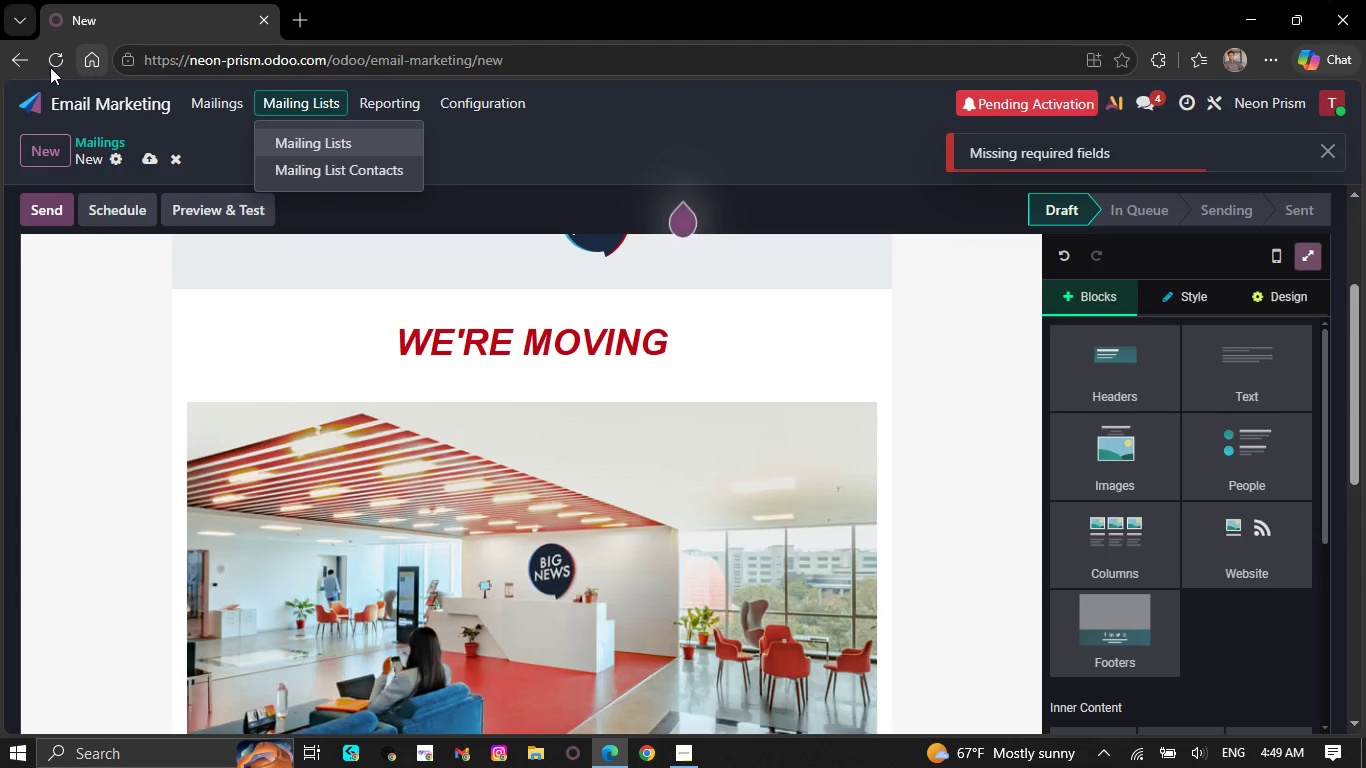 
left_click([784, 215])
 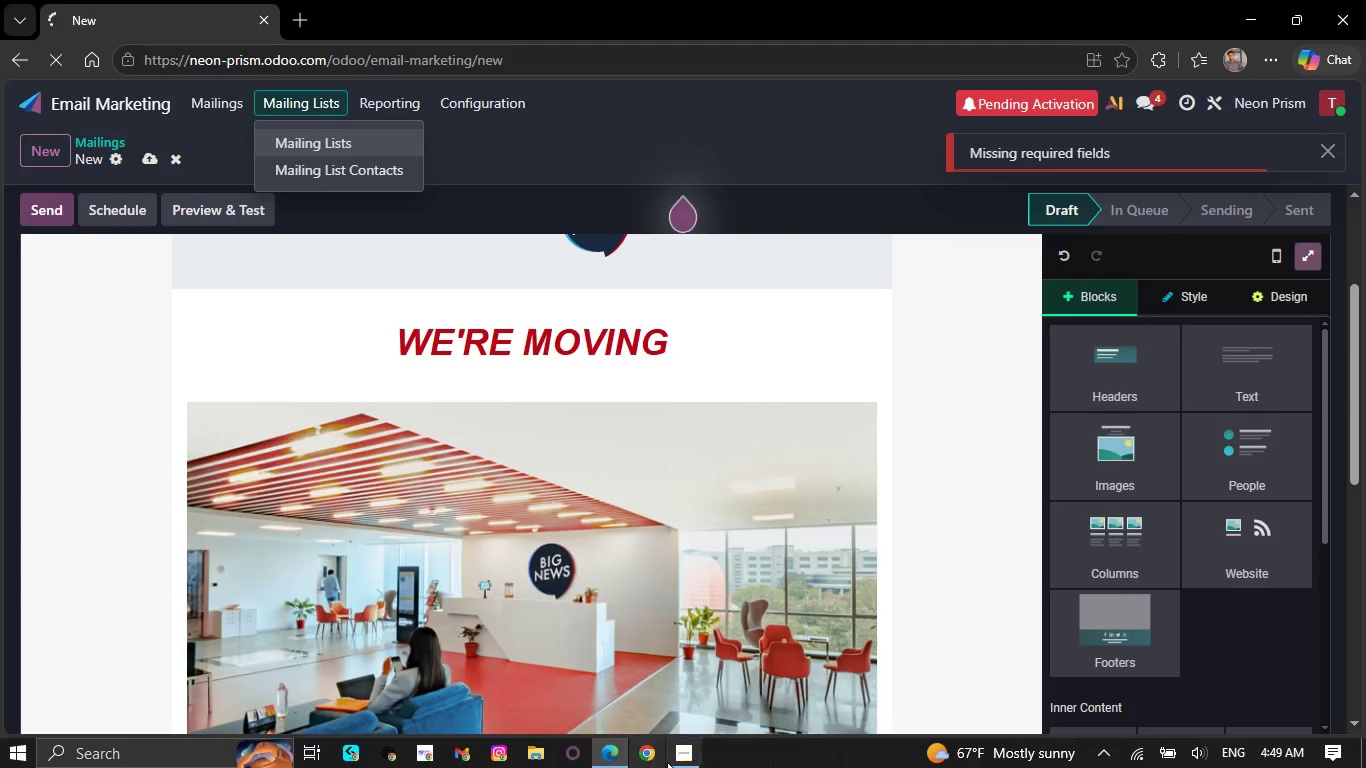 
left_click([684, 762])